 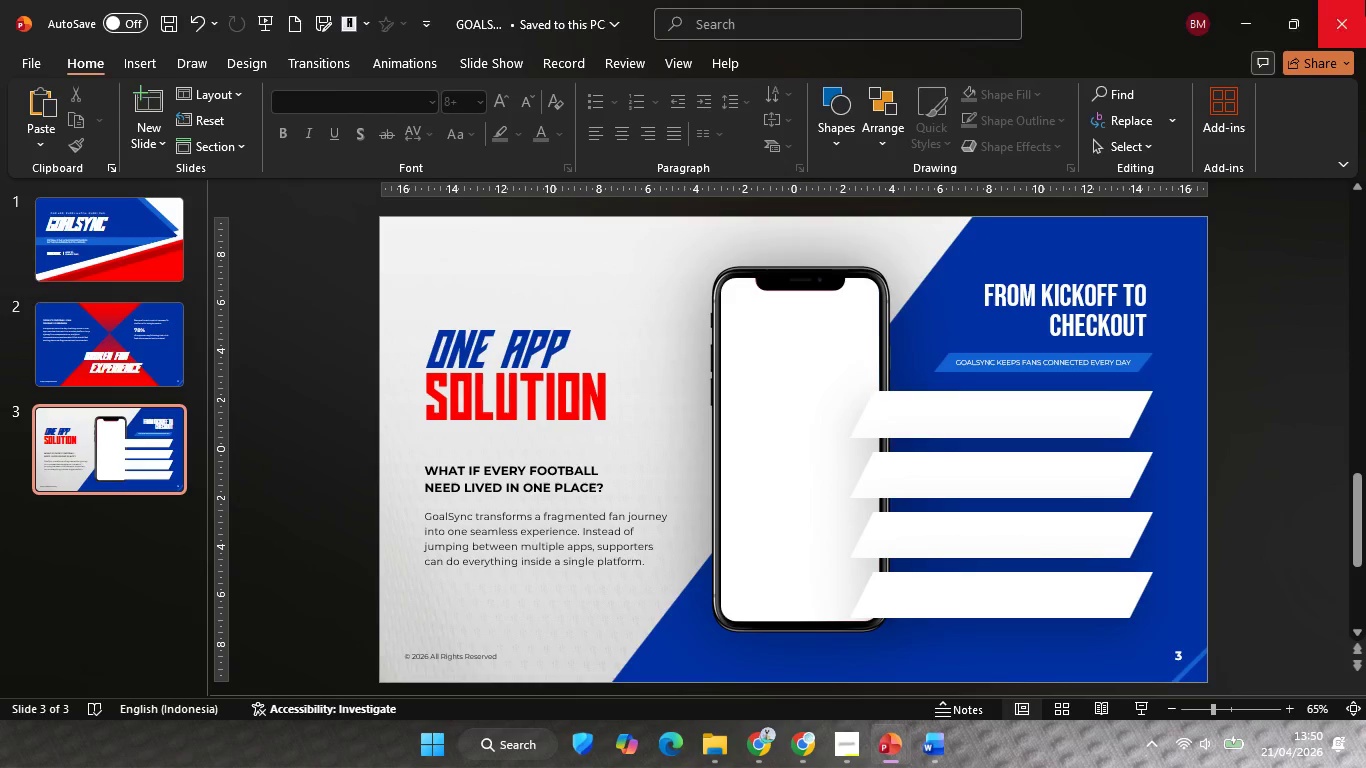 
left_click([127, 360])
 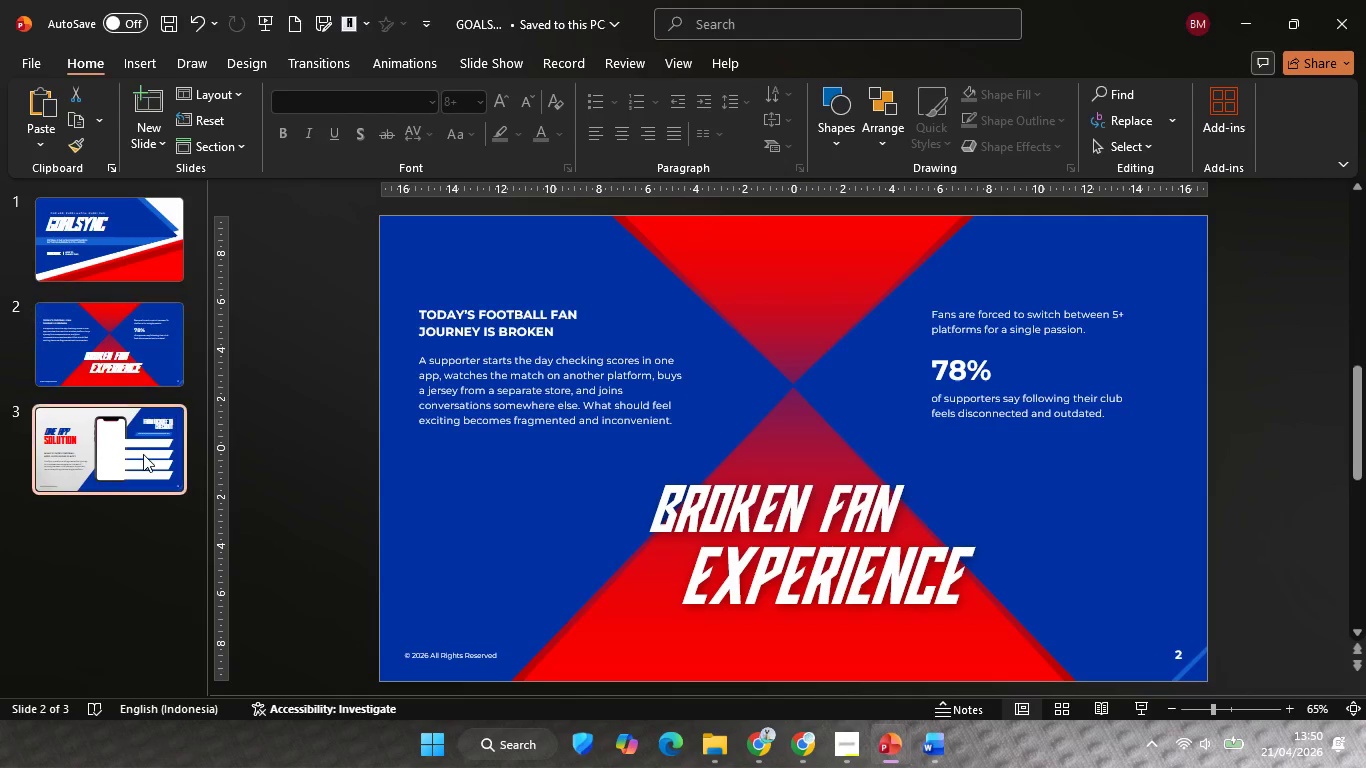 
left_click([143, 454])
 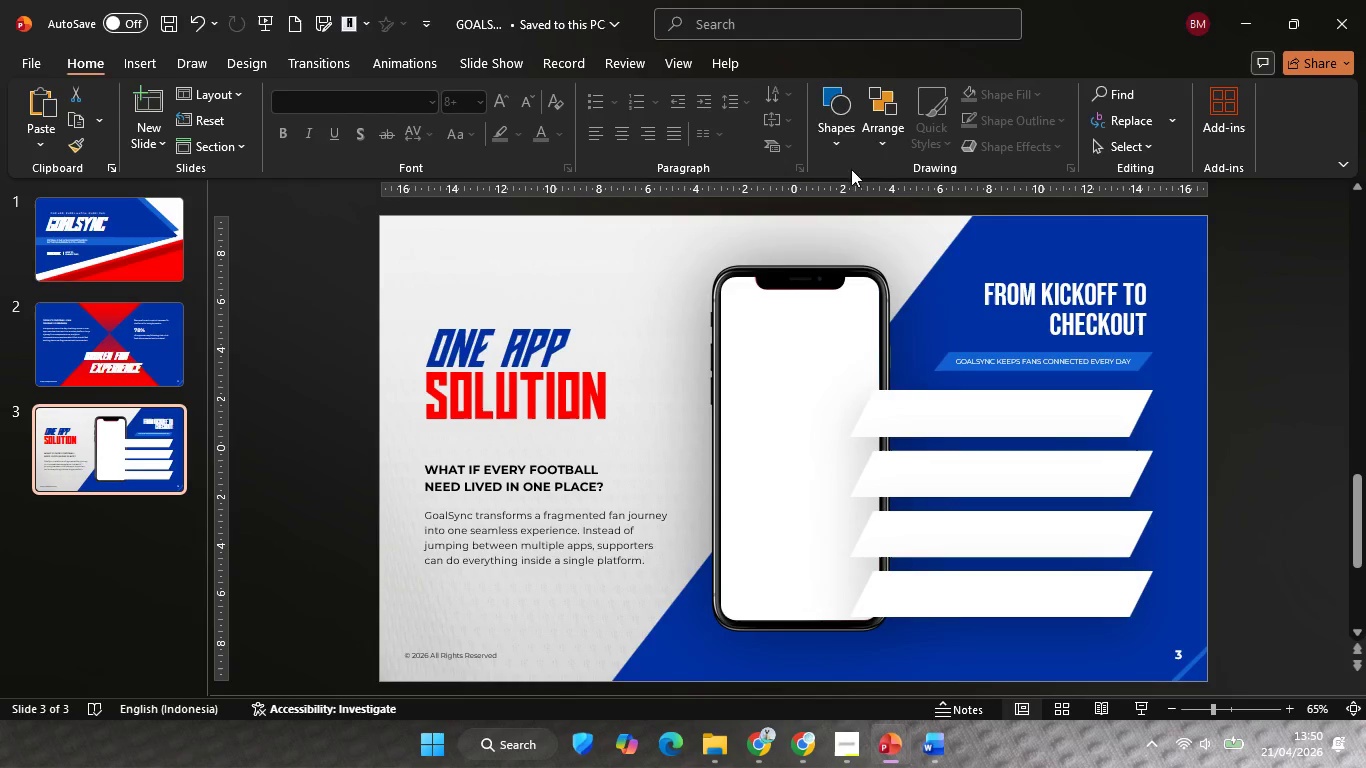 
left_click([829, 115])
 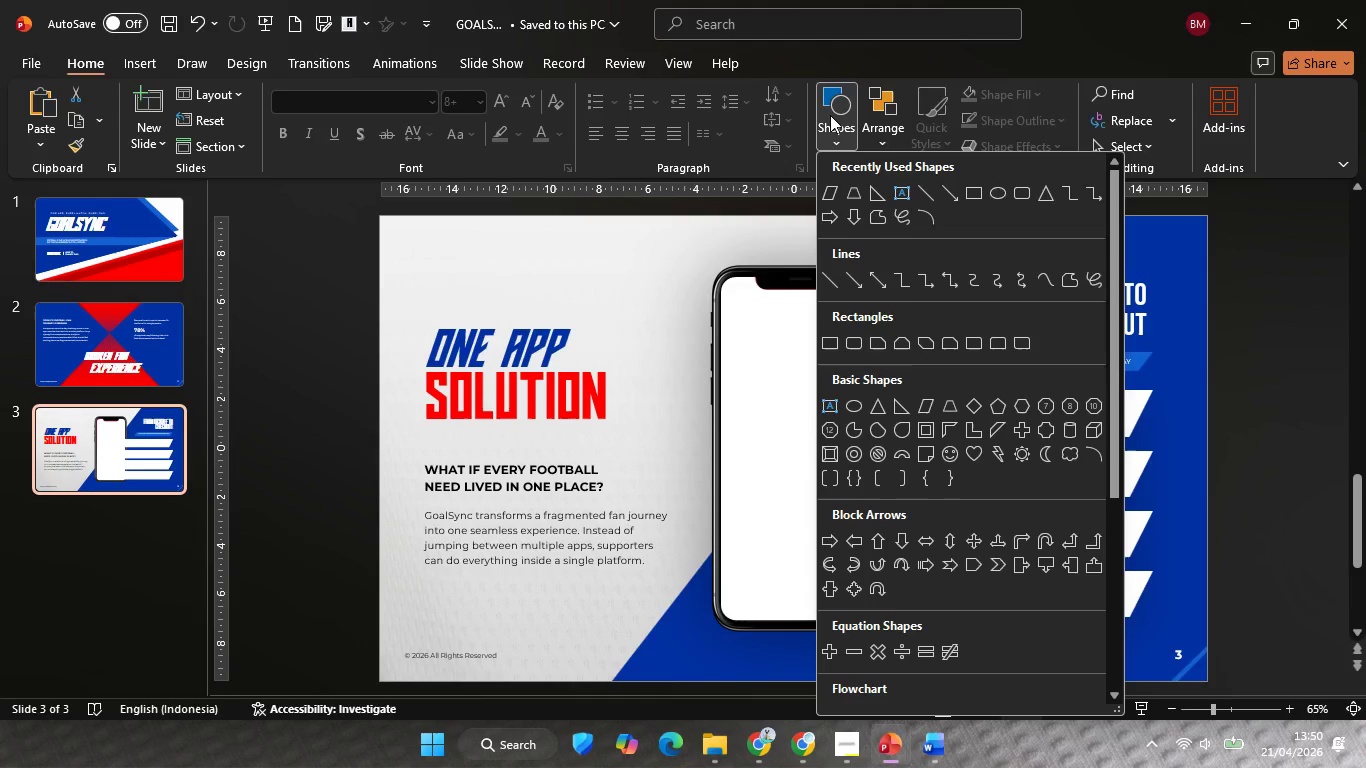 
left_click([830, 115])
 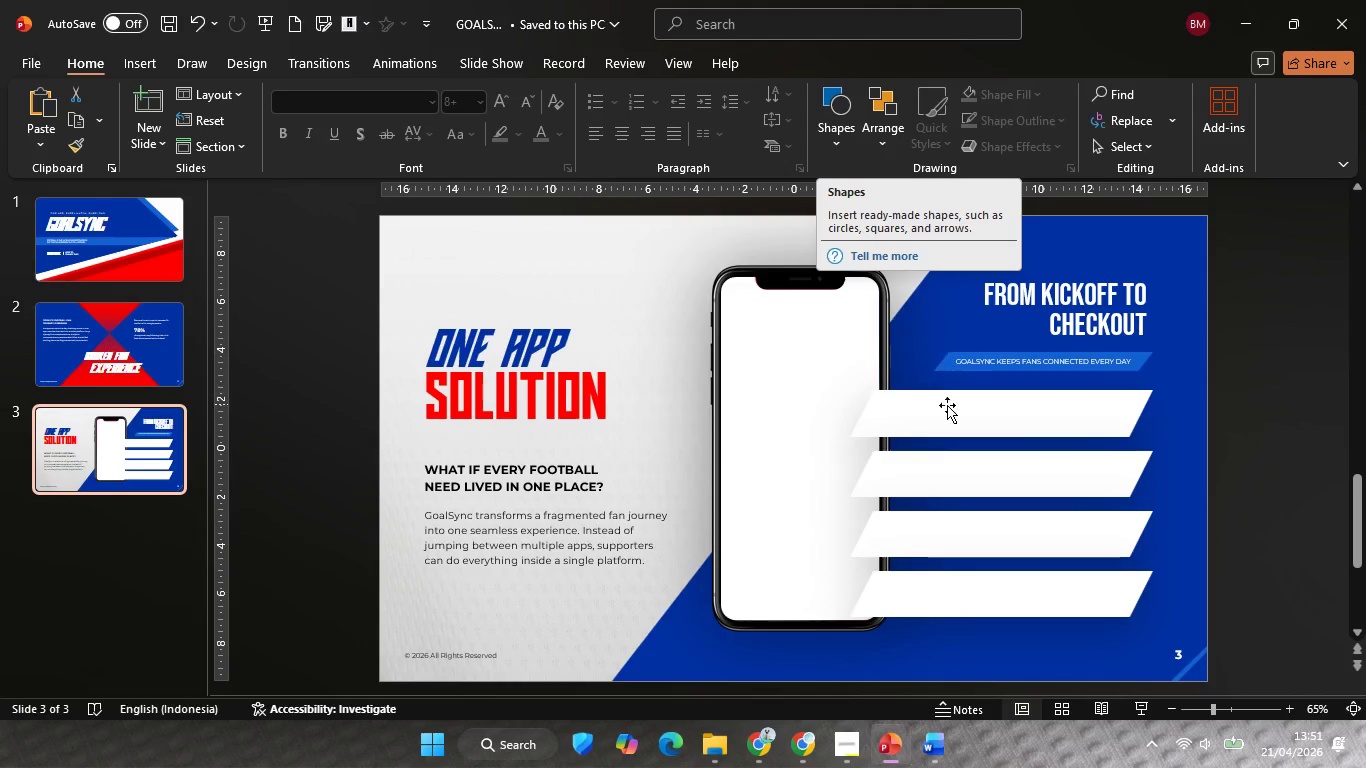 
left_click([950, 413])
 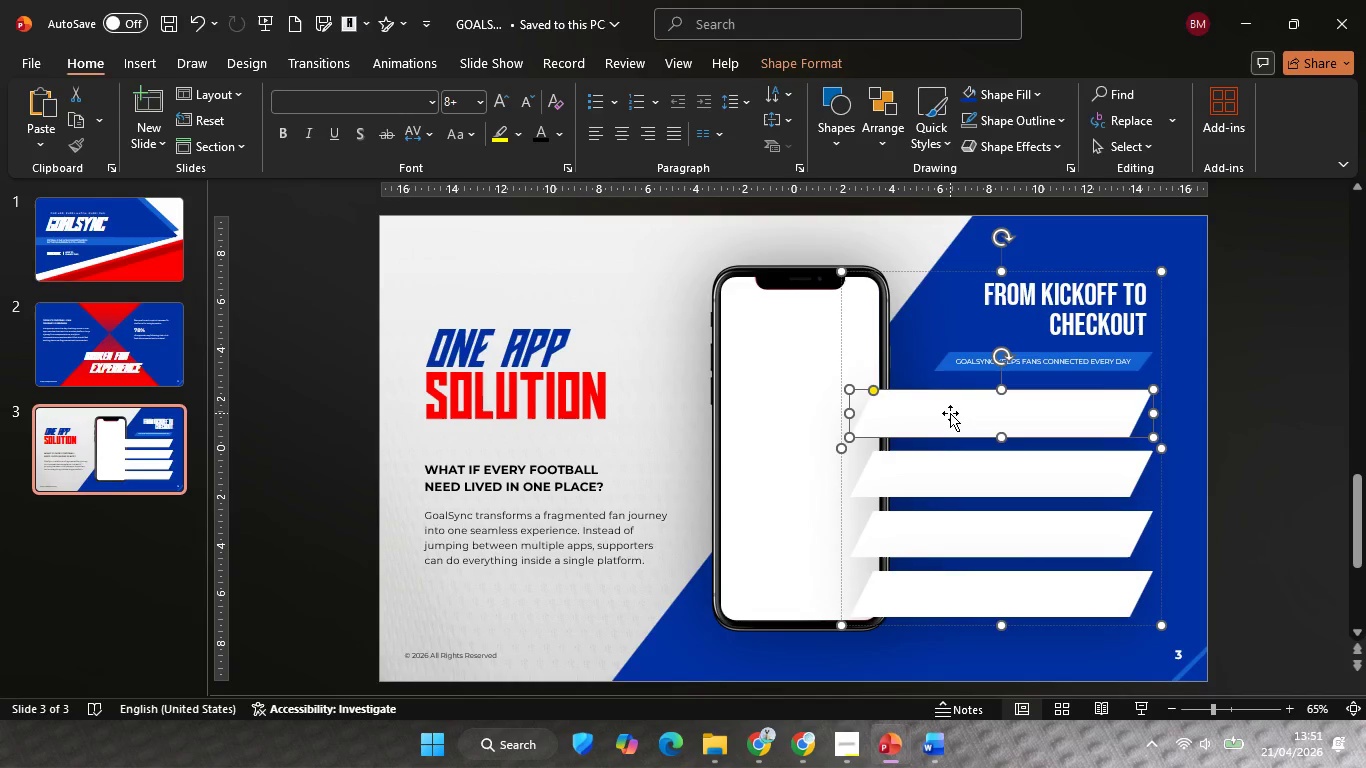 
left_click([950, 413])
 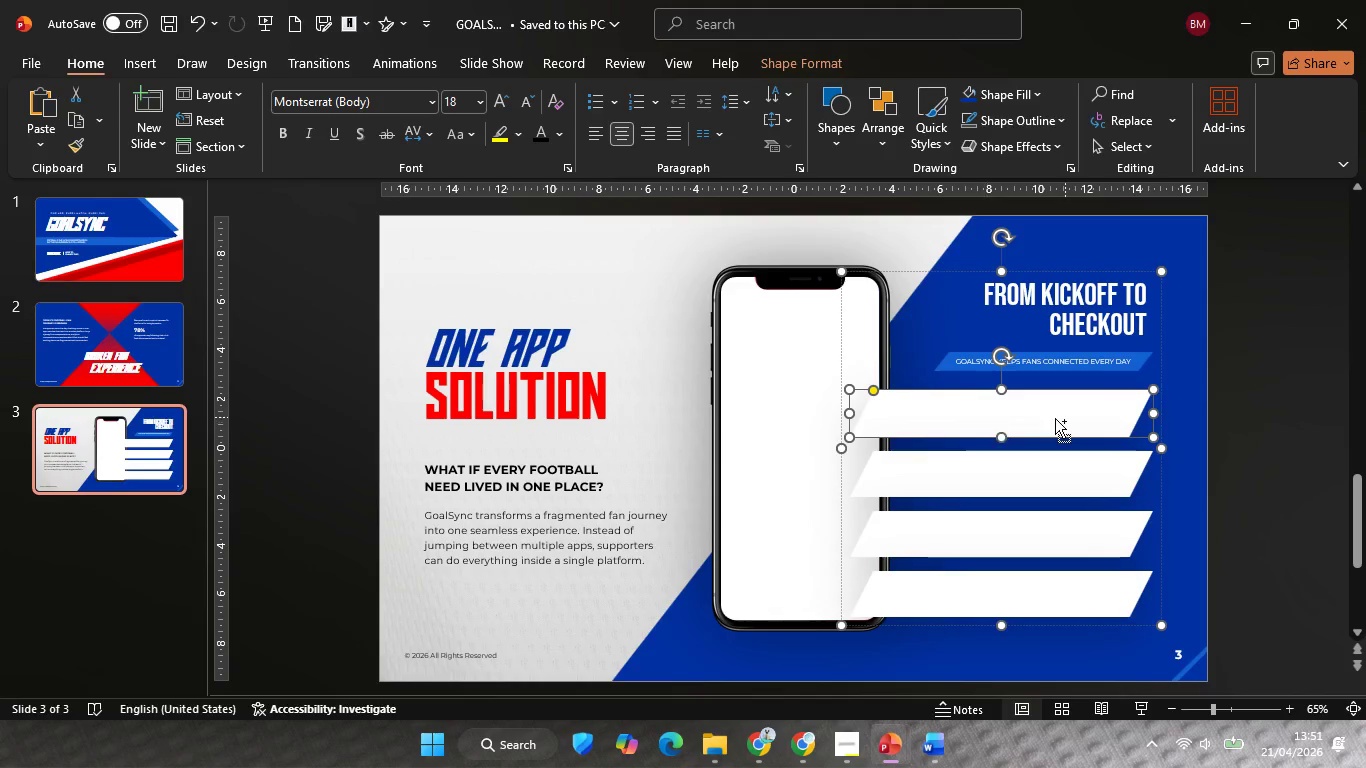 
key(Control+C)
 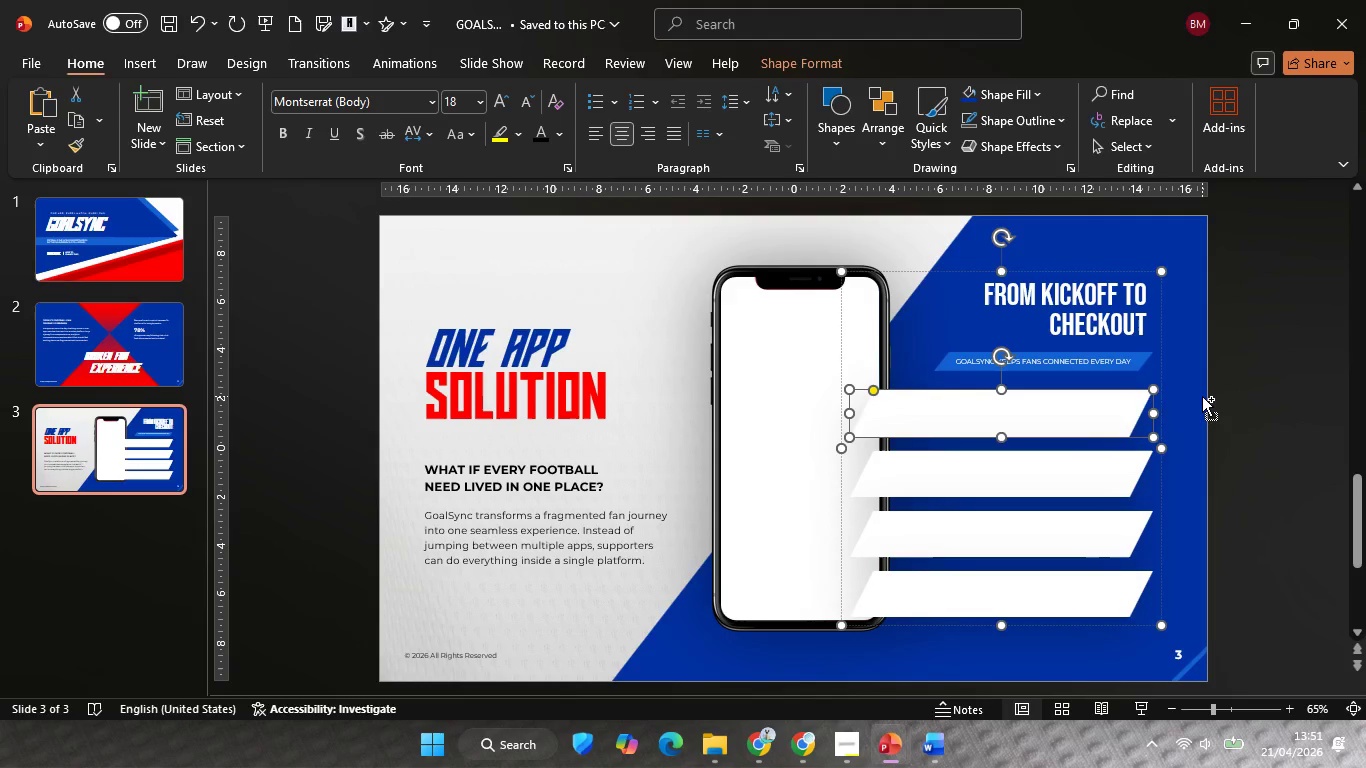 
key(Control+V)
 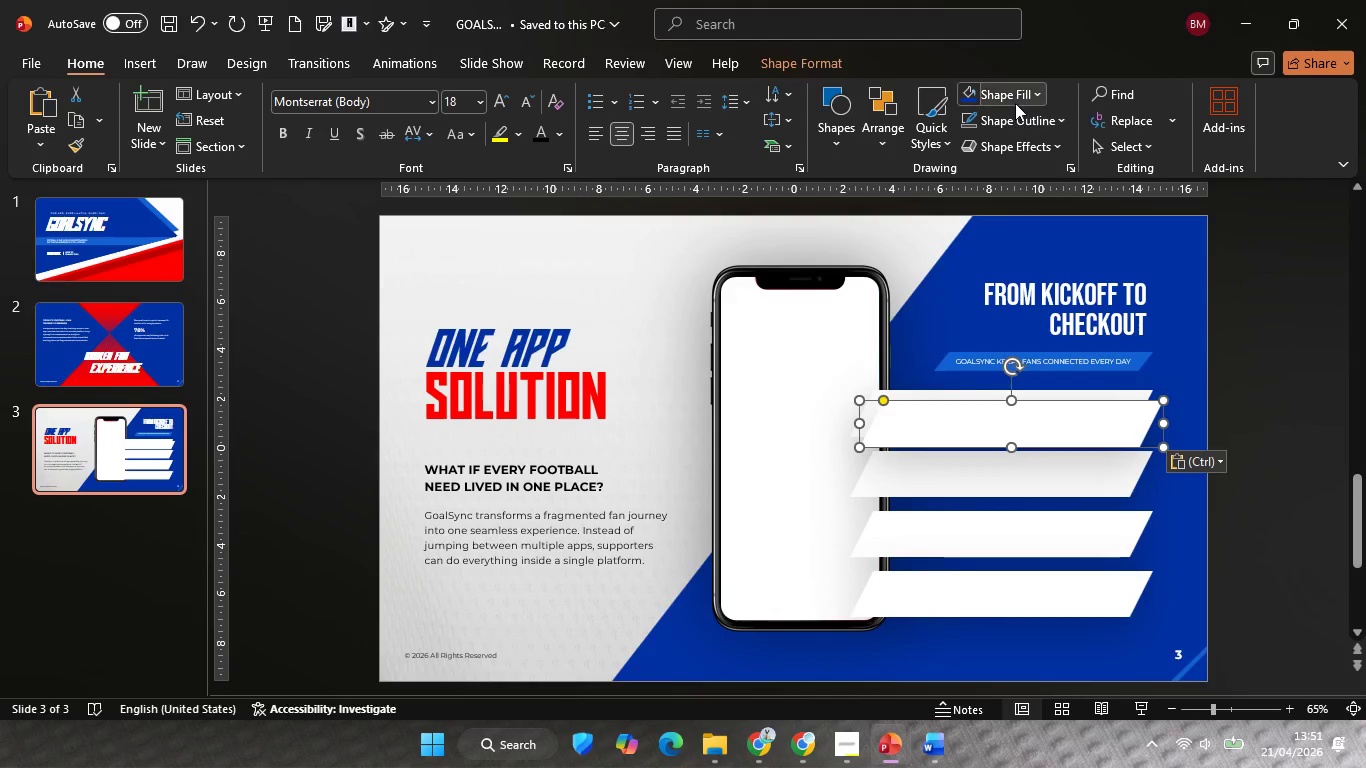 
hold_key(key=ControlLeft, duration=0.47)
 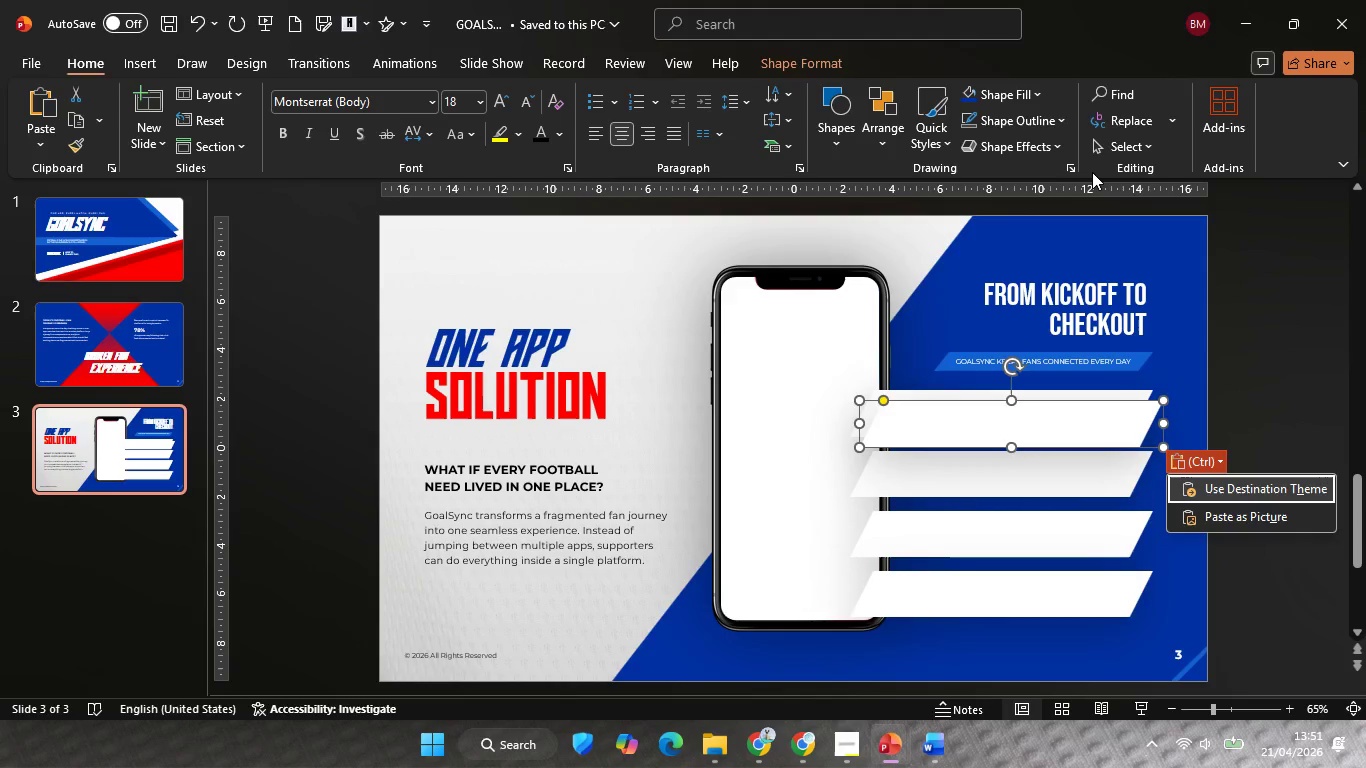 
key(Control+Z)
 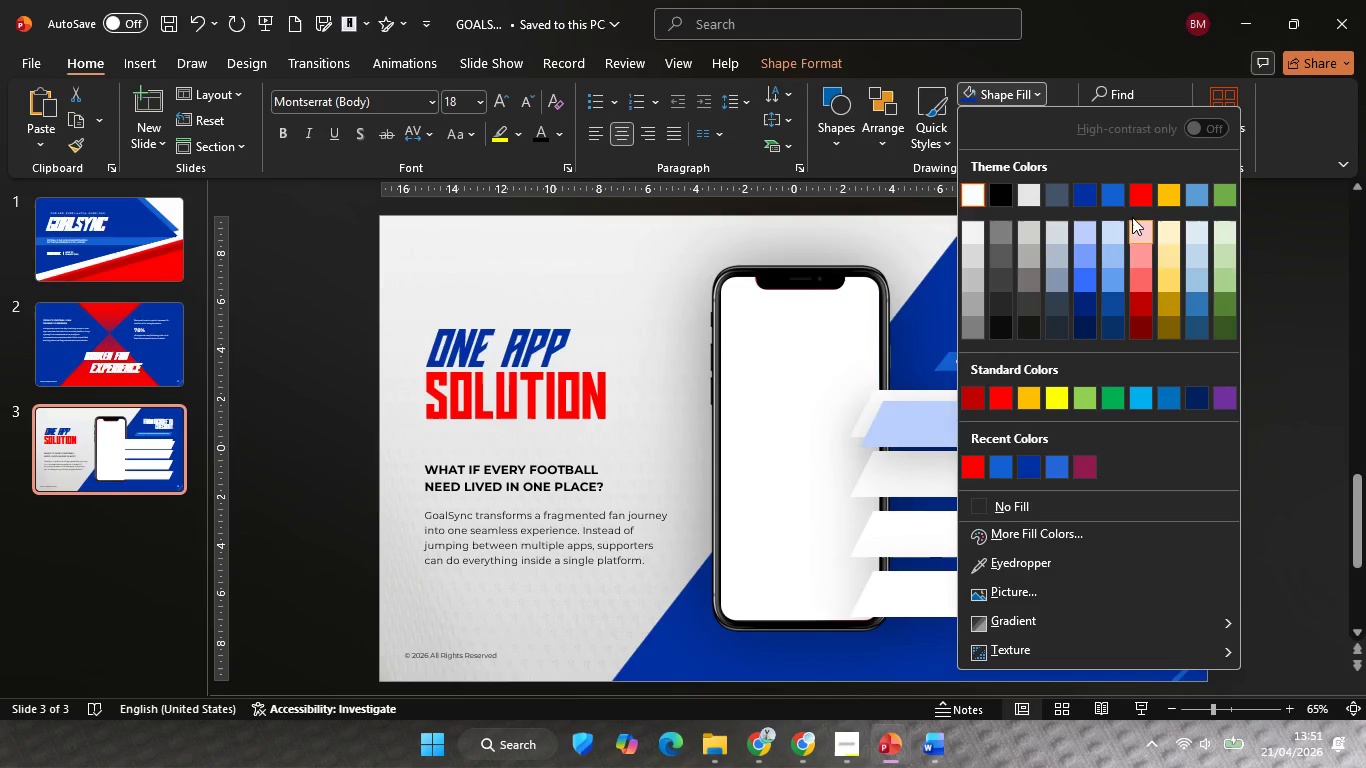 
left_click([1143, 196])
 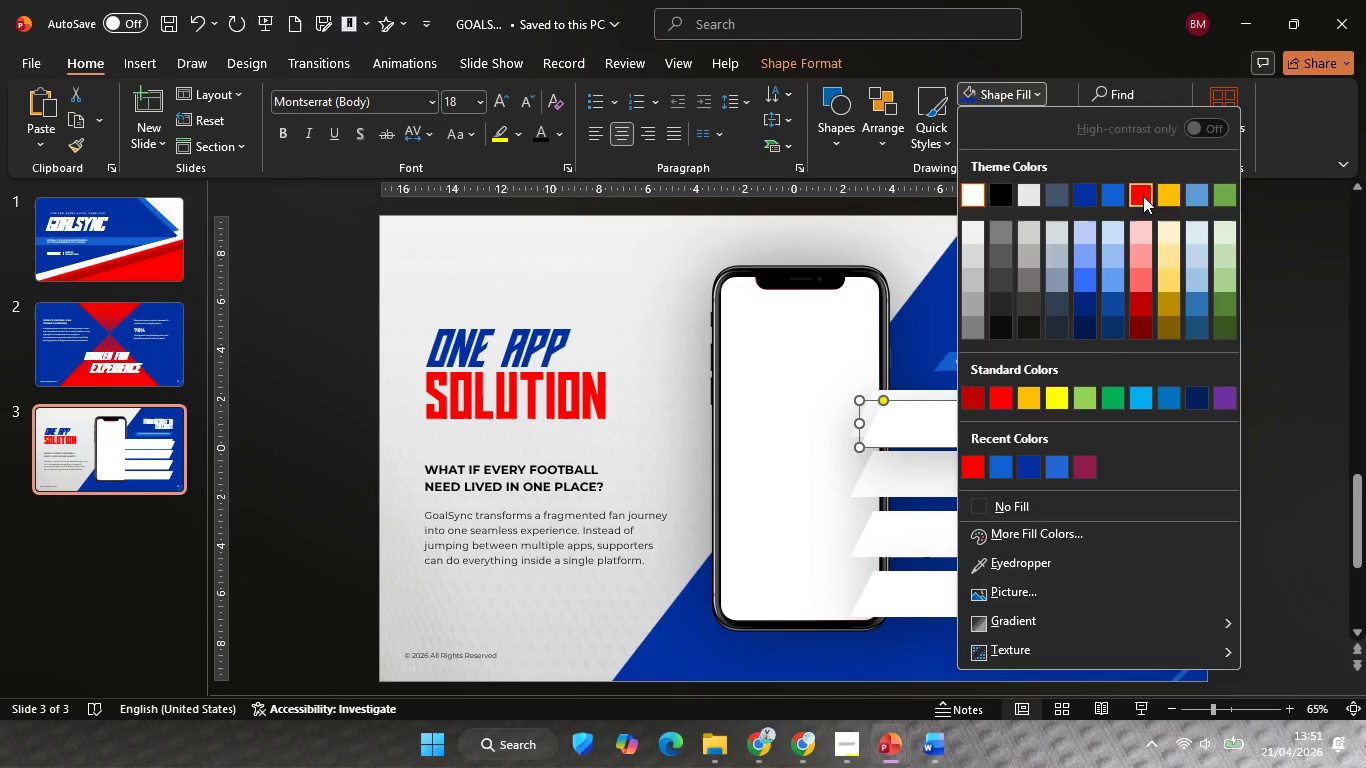 
hold_key(key=ControlLeft, duration=2.38)
scroll: coordinate [1038, 445], scroll_direction: up, amount: 4.0
 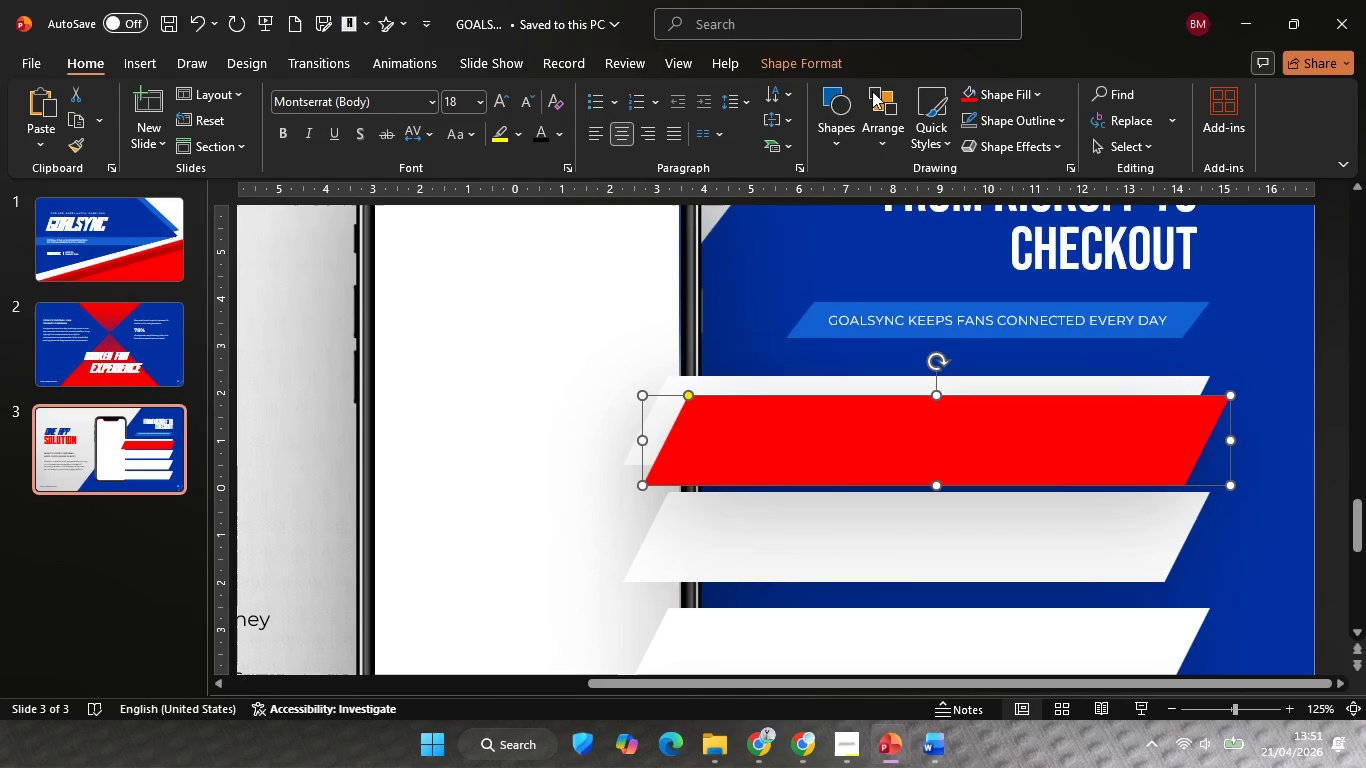 
left_click([786, 65])
 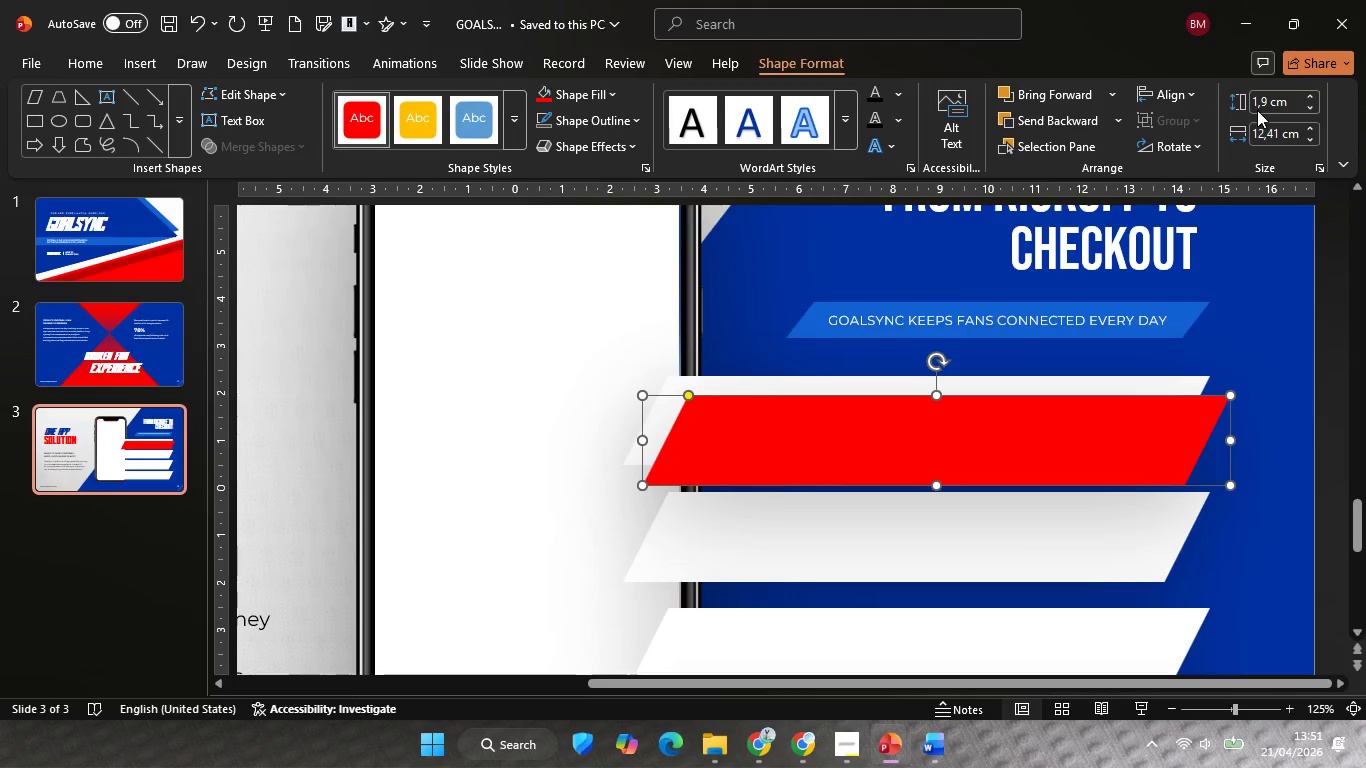 
left_click([1264, 100])
 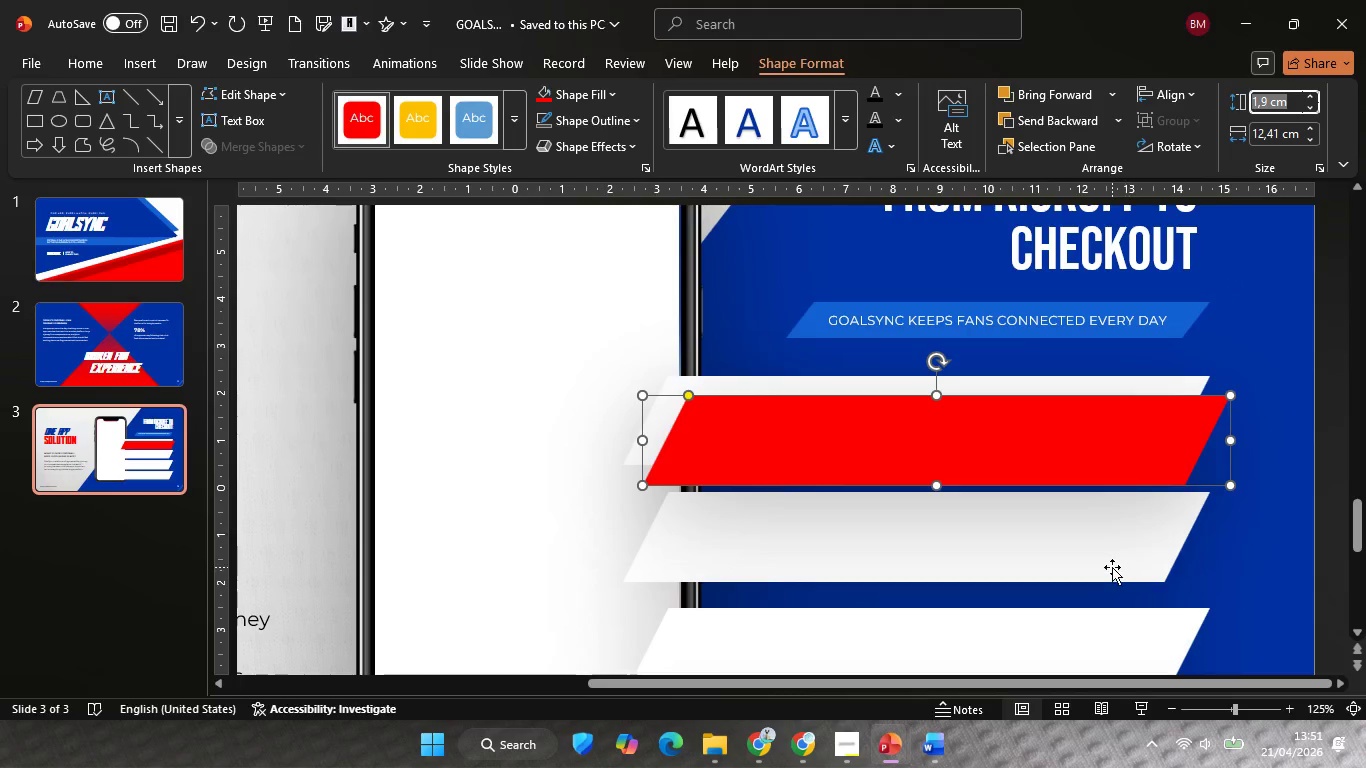 
wait(12.23)
 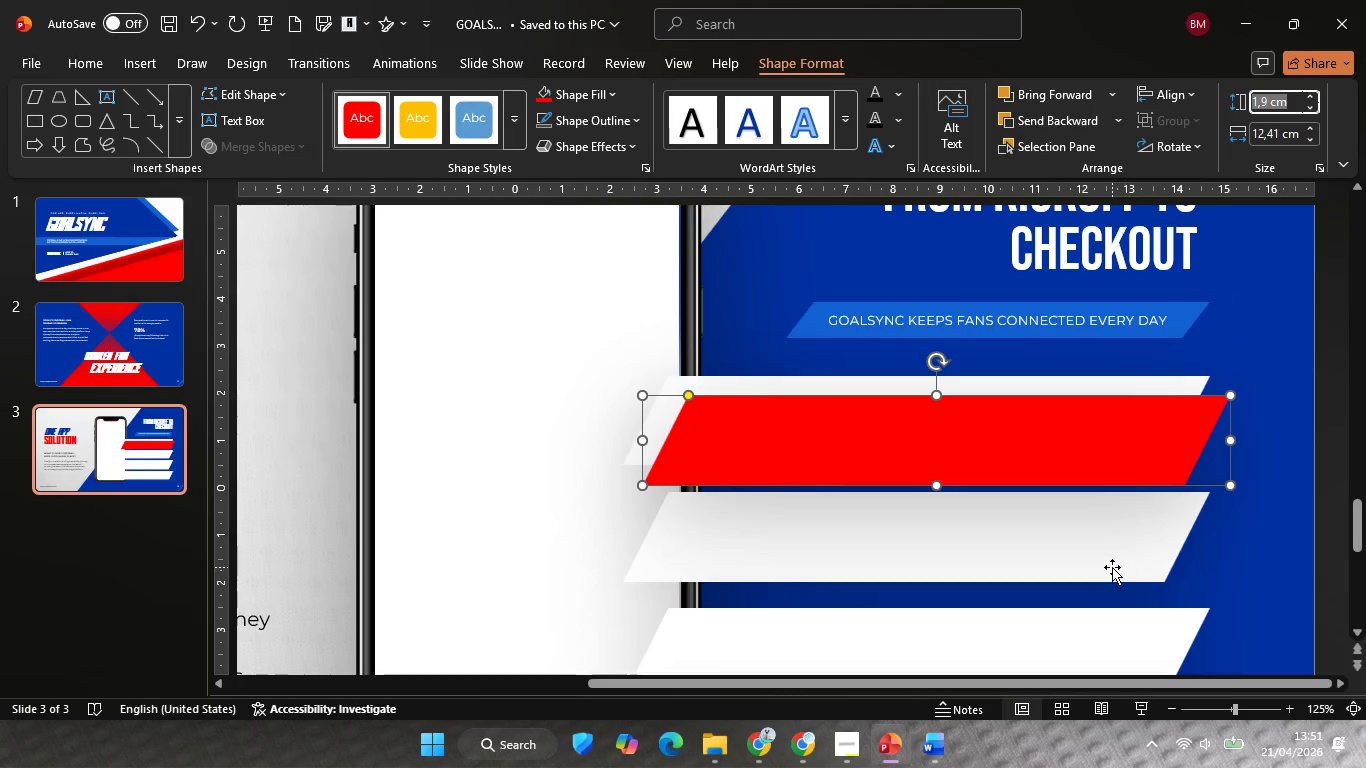 
left_click([304, 328])
 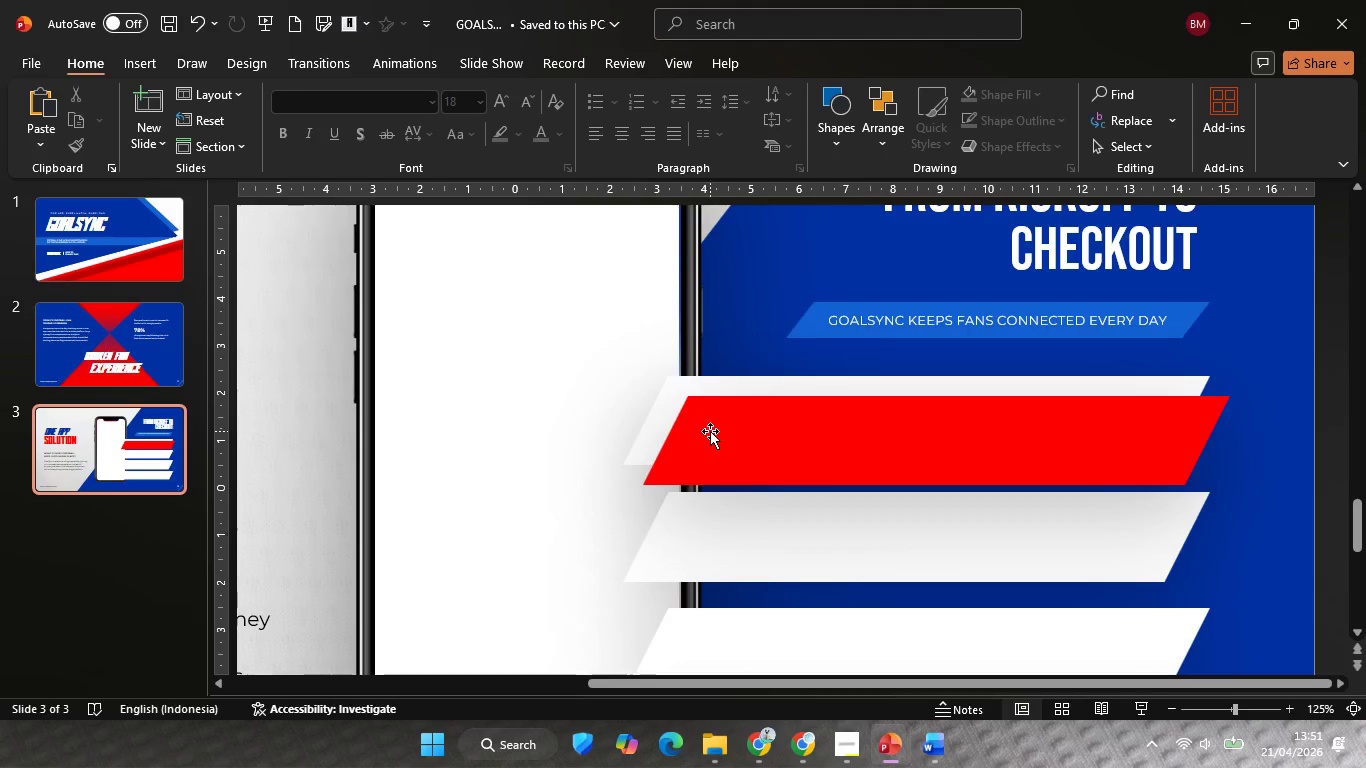 
left_click([712, 431])
 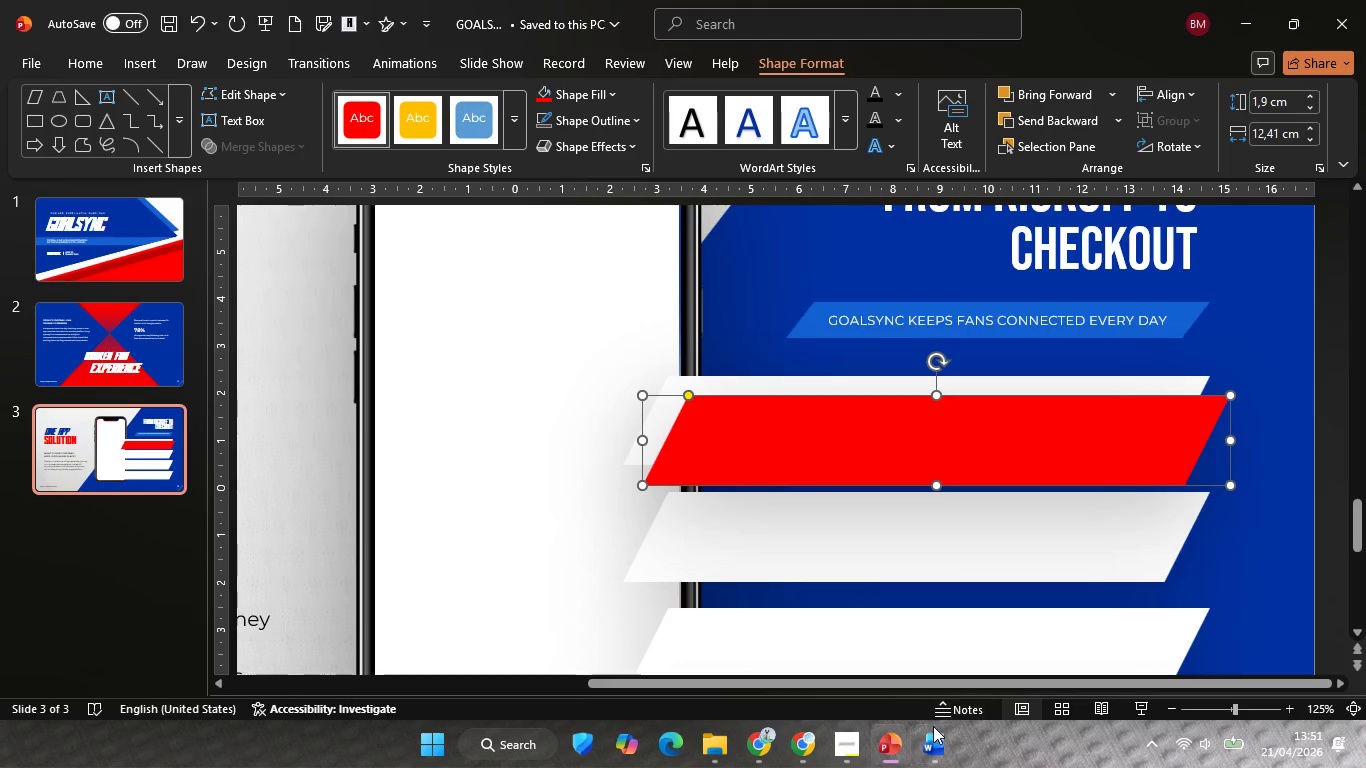 
left_click([934, 730])
 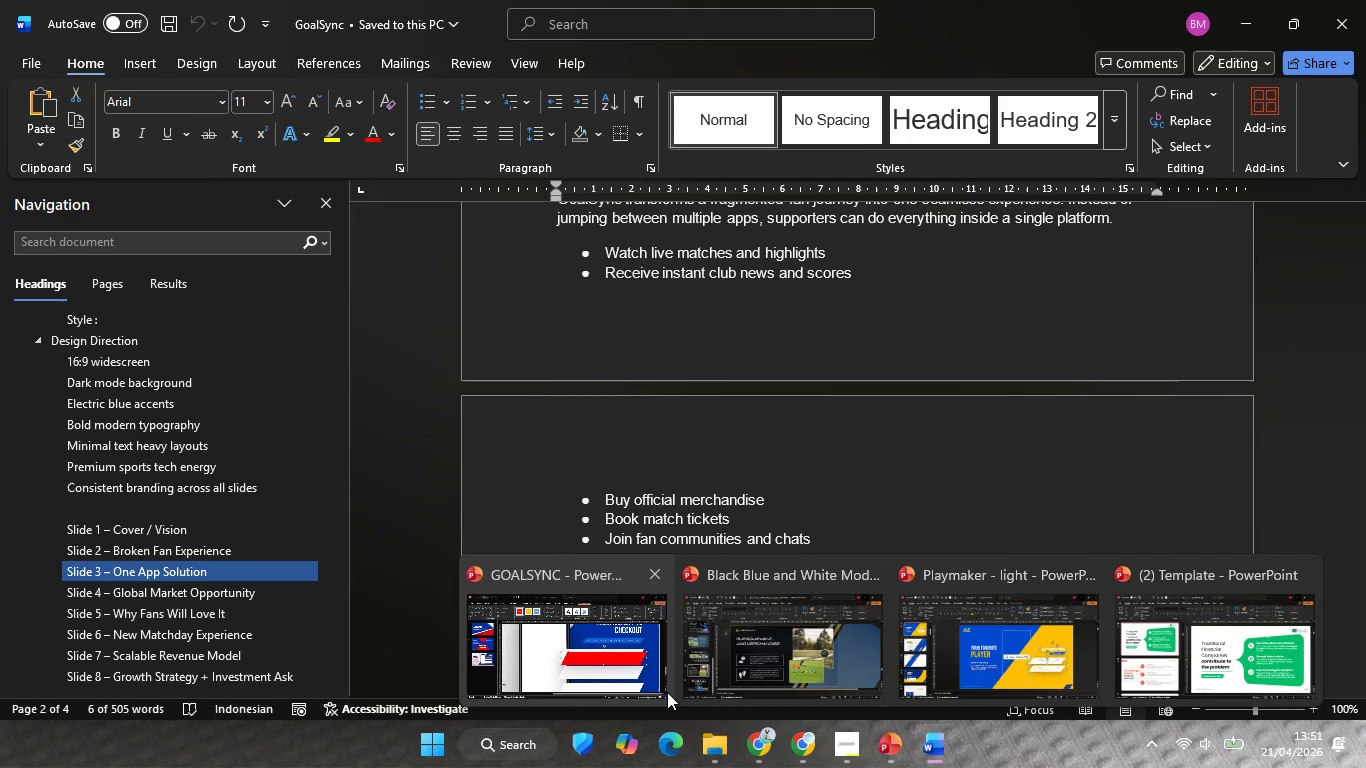 
left_click([637, 673])
 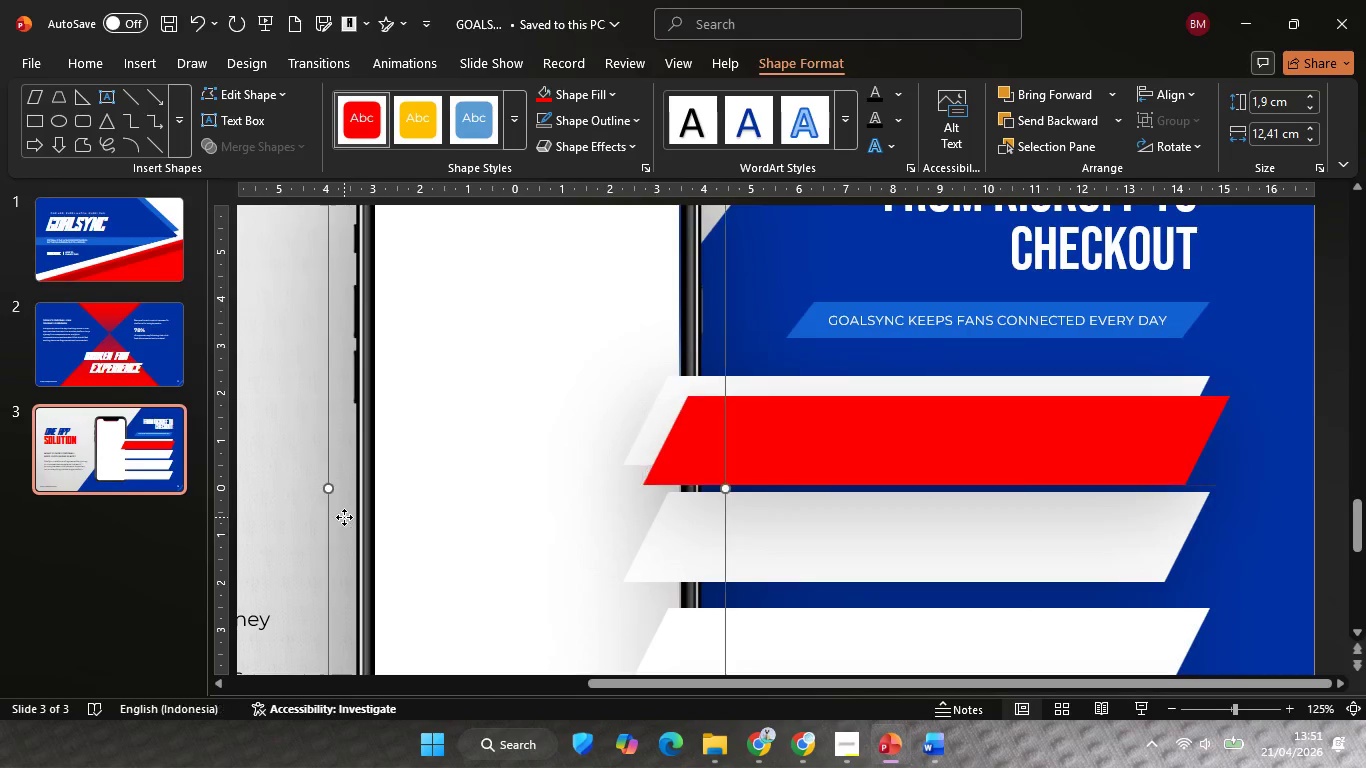 
left_click([344, 517])
 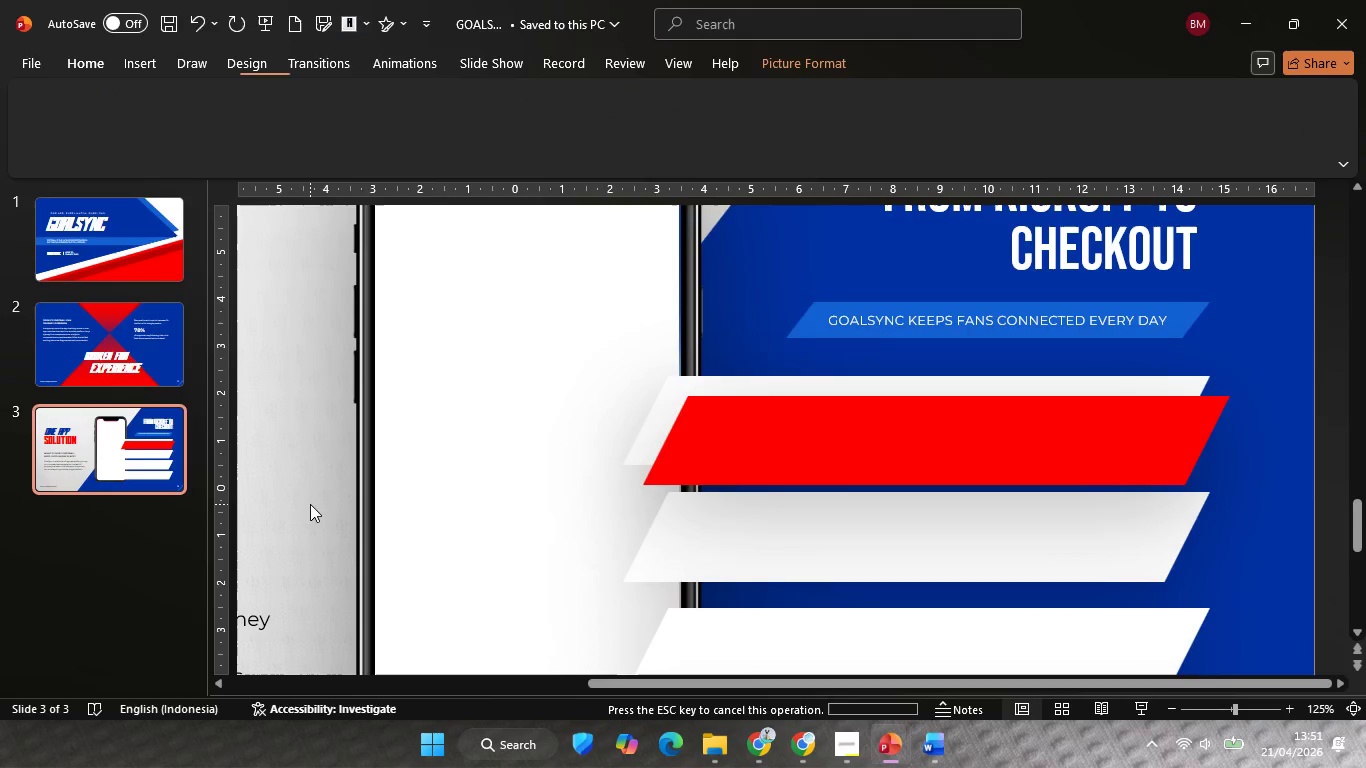 
left_click([310, 504])
 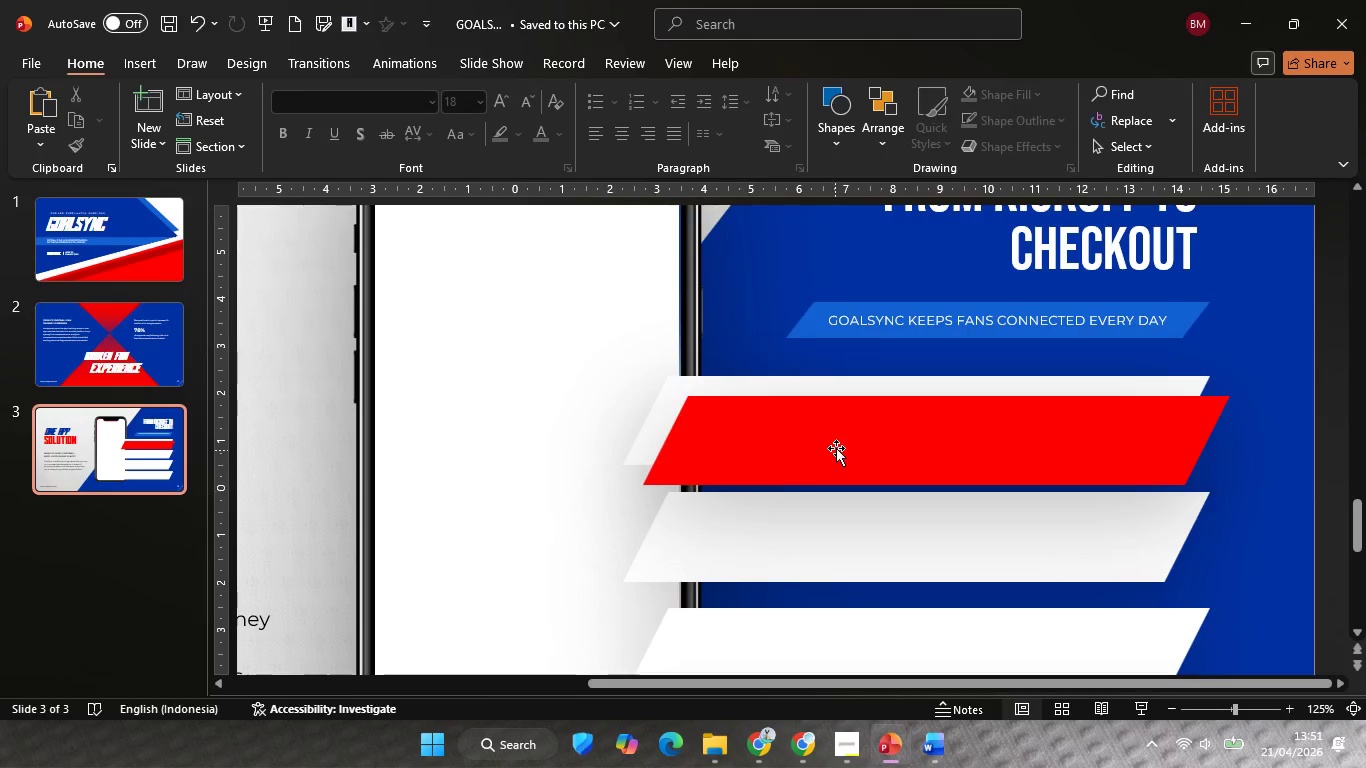 
left_click([837, 443])
 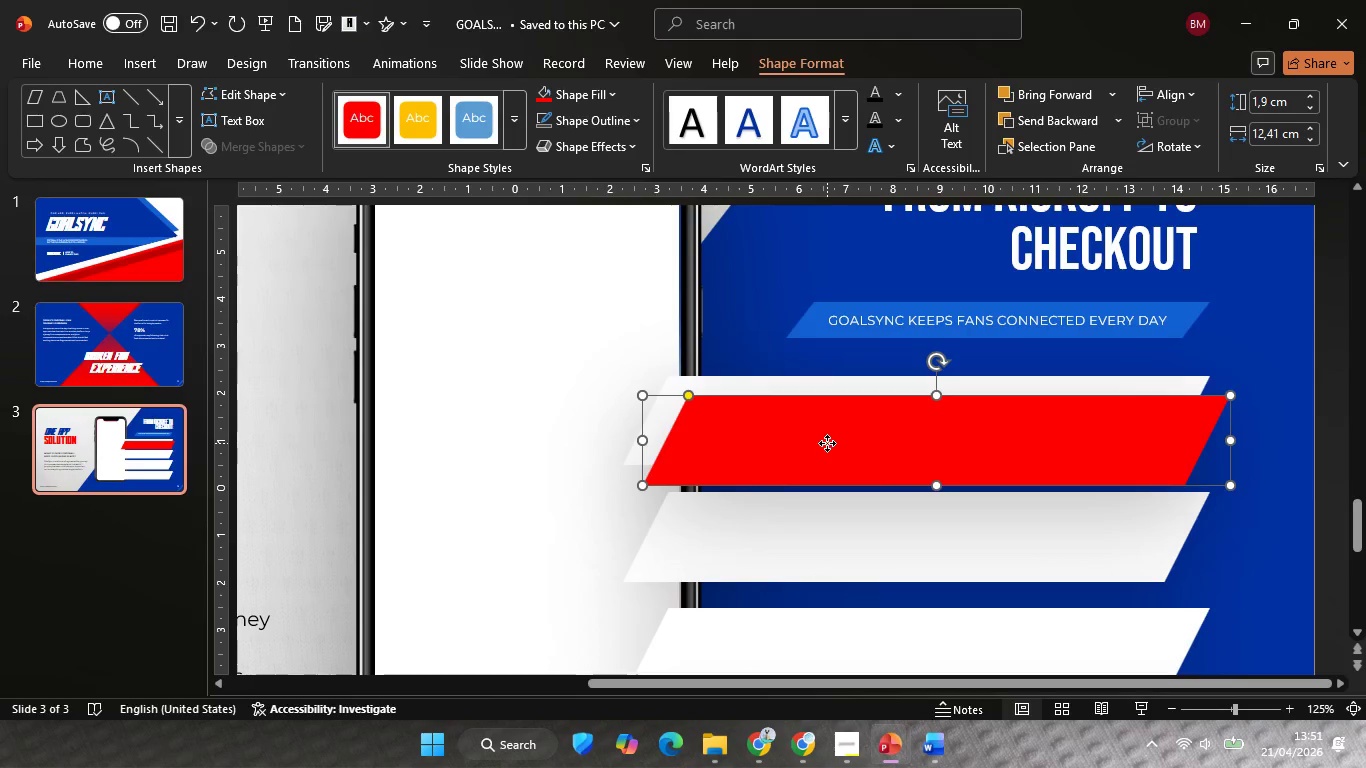 
hold_key(key=ControlLeft, duration=4.08)
hold_key(key=ShiftLeft, duration=4.03)
left_click_drag(start_coordinate=[827, 443], to_coordinate=[846, 558])
 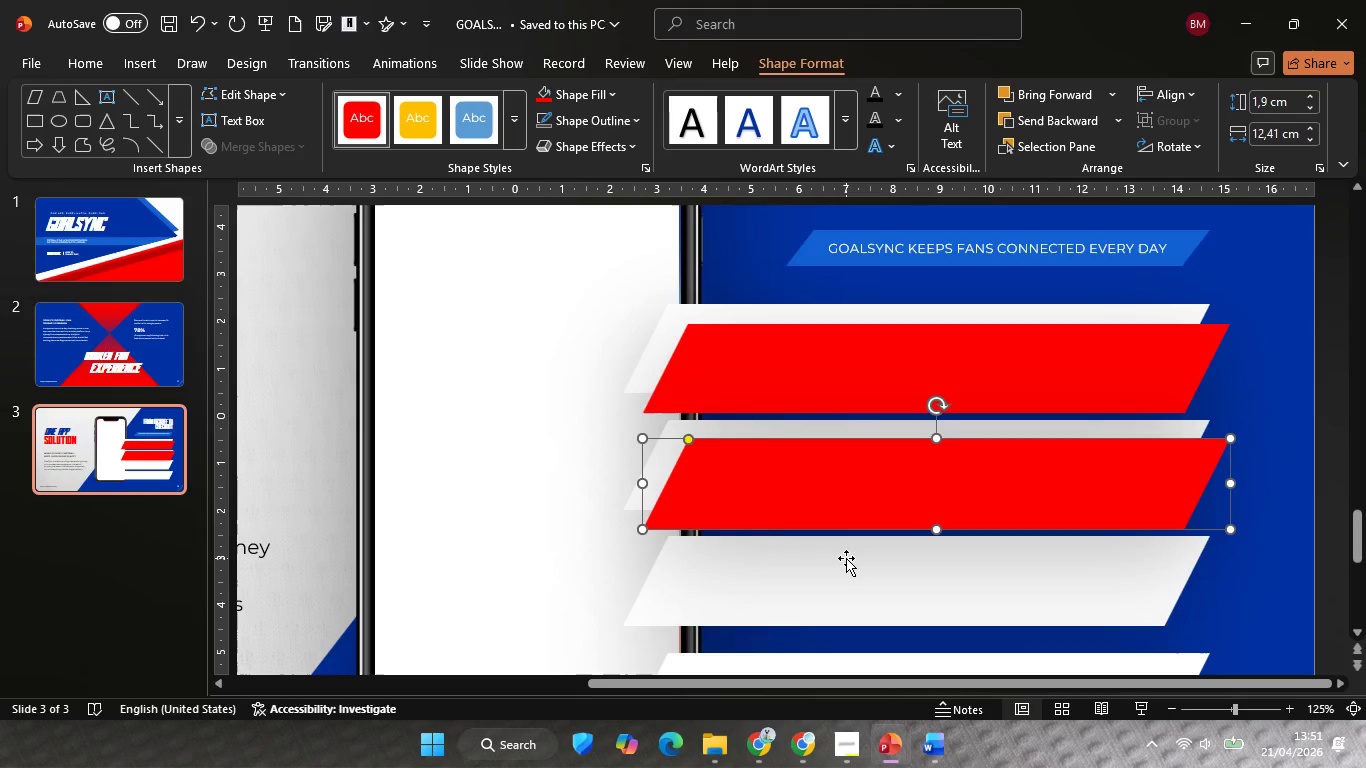 
scroll: coordinate [846, 558], scroll_direction: down, amount: 7.0
 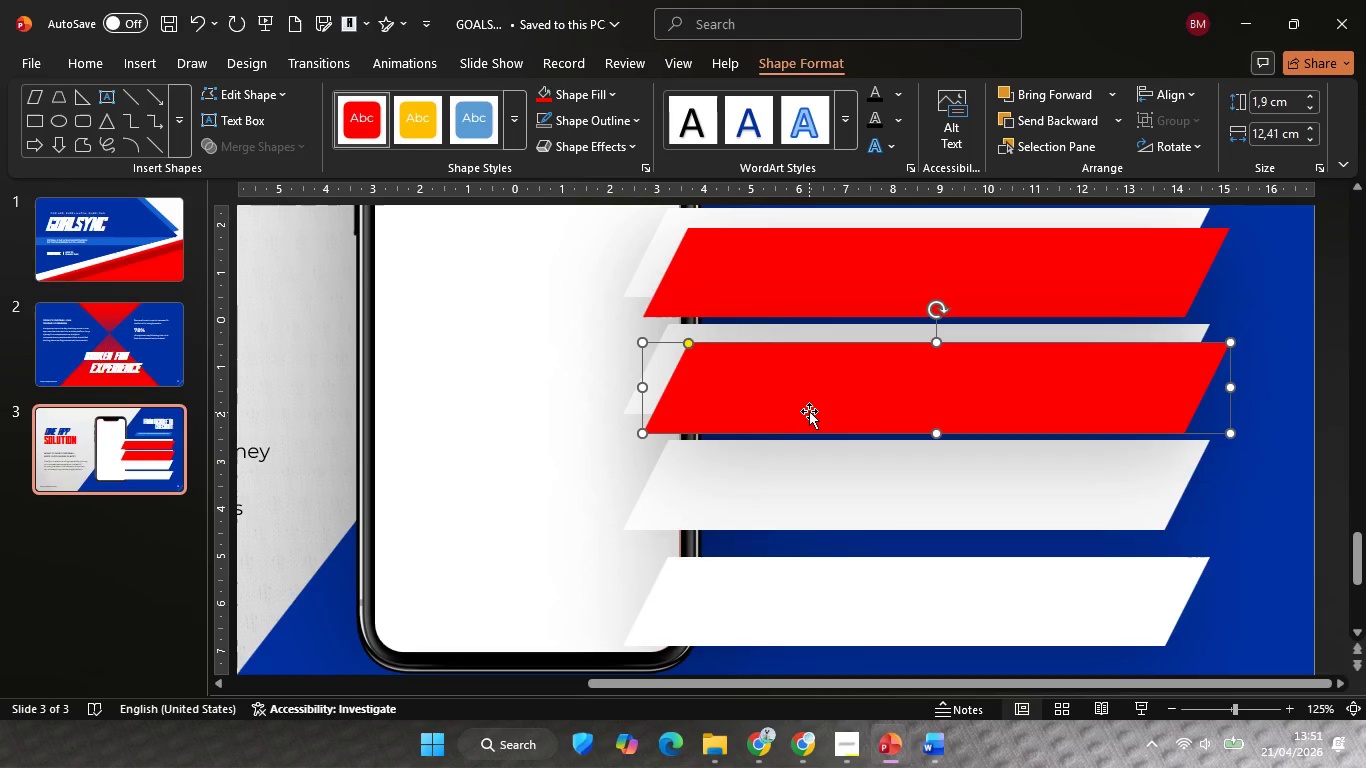 
hold_key(key=ControlLeft, duration=6.14)
hold_key(key=ShiftLeft, duration=6.06)
left_click_drag(start_coordinate=[802, 388], to_coordinate=[859, 499])
 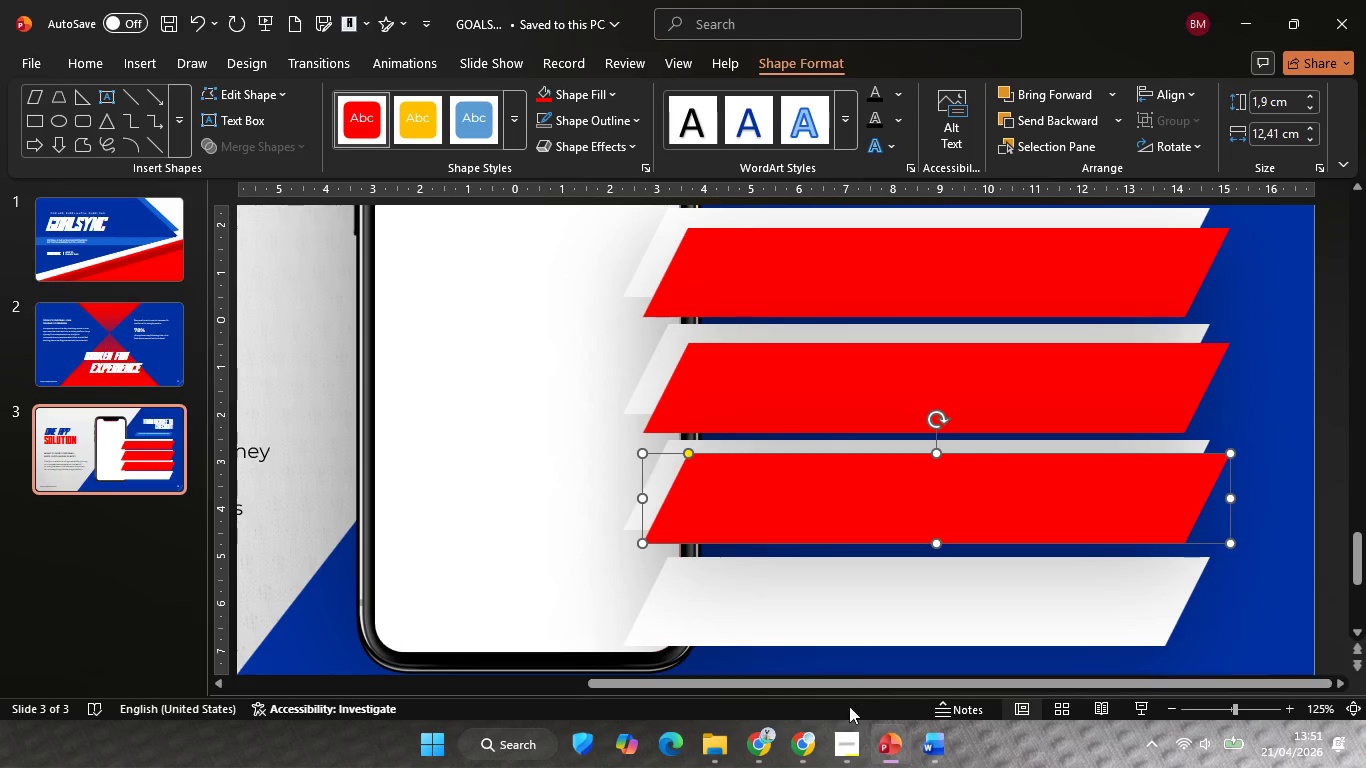 
left_click([841, 723])